 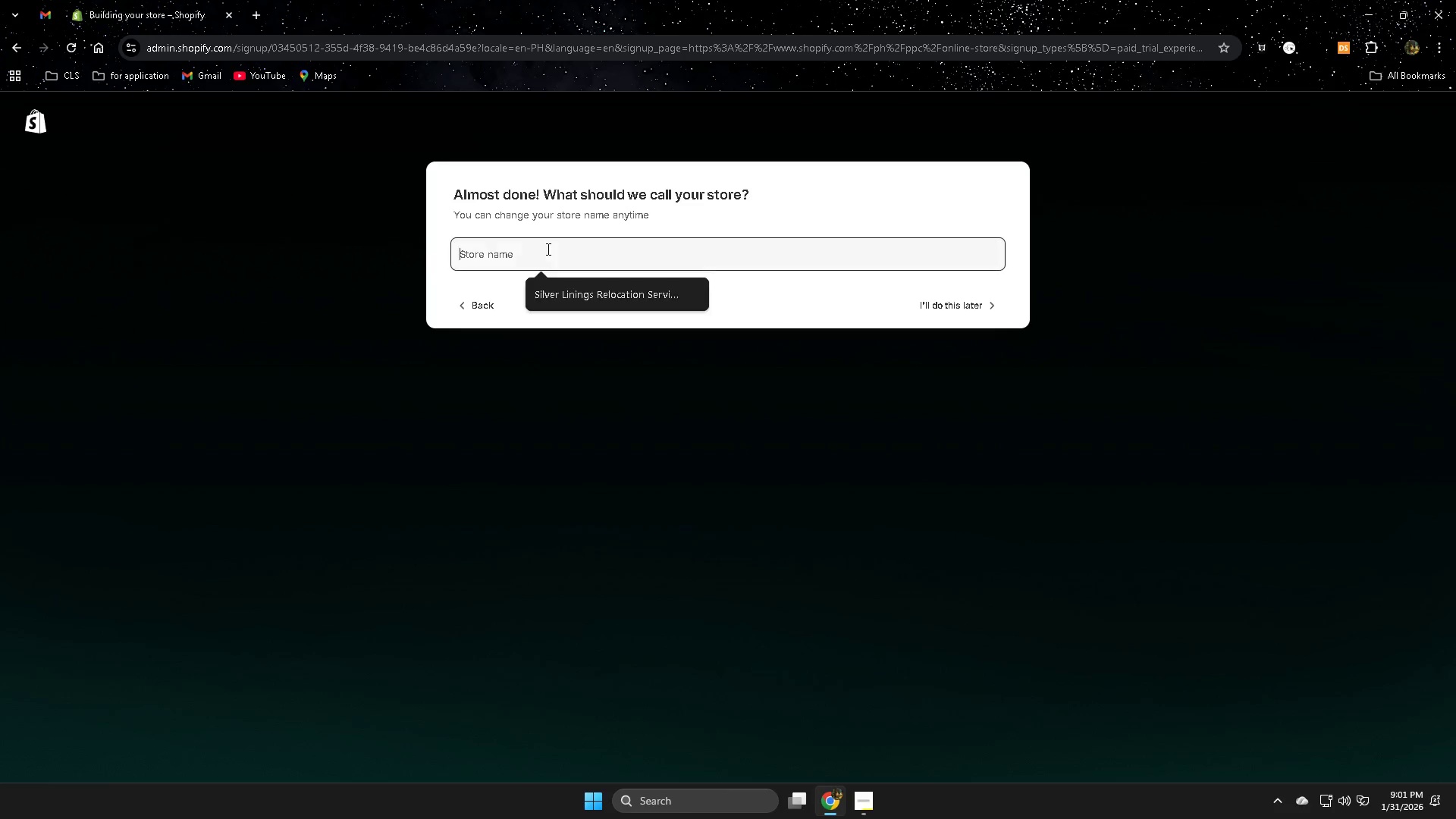 
key(Control+ControlLeft)
 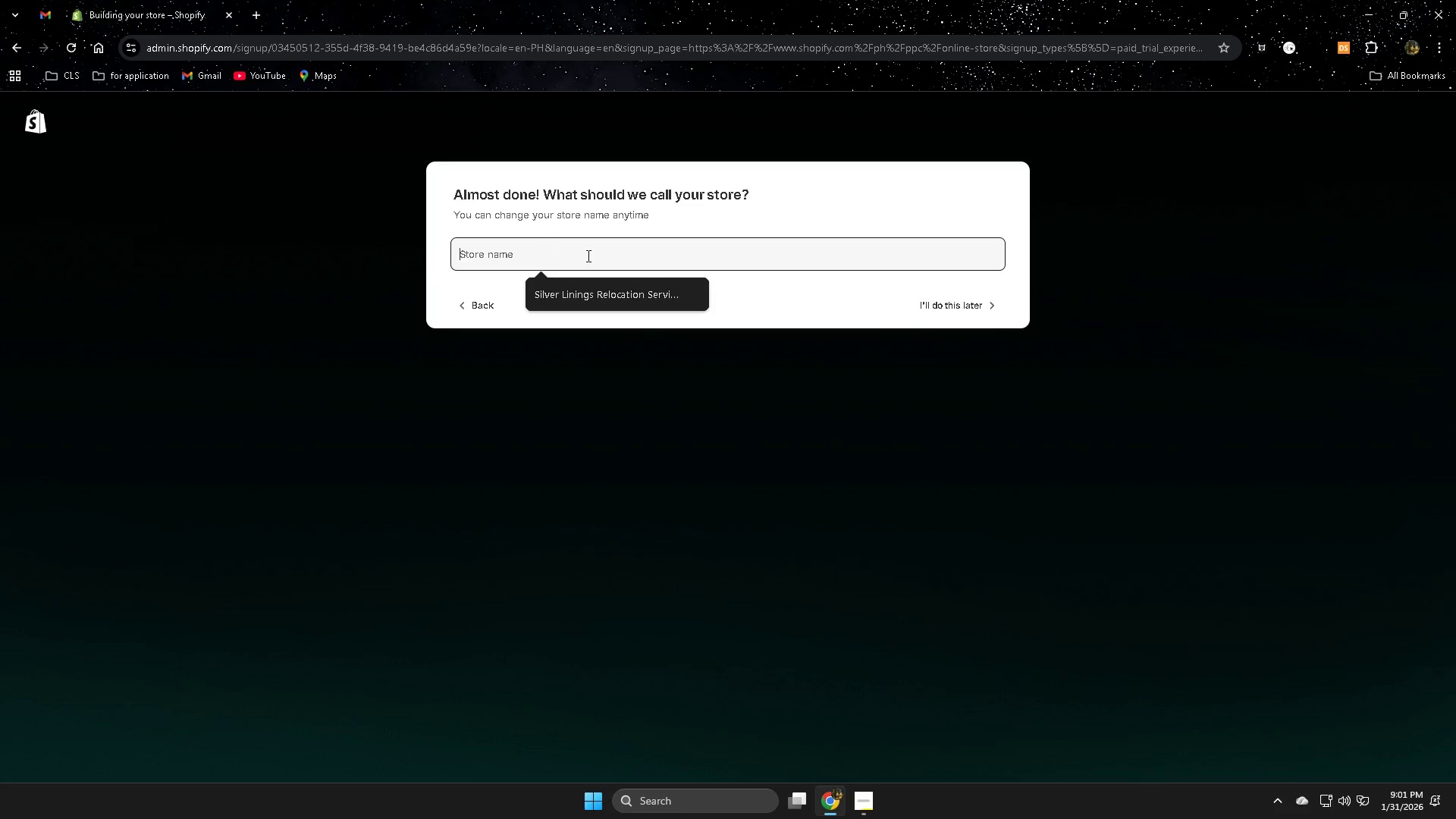 
key(Control+V)
 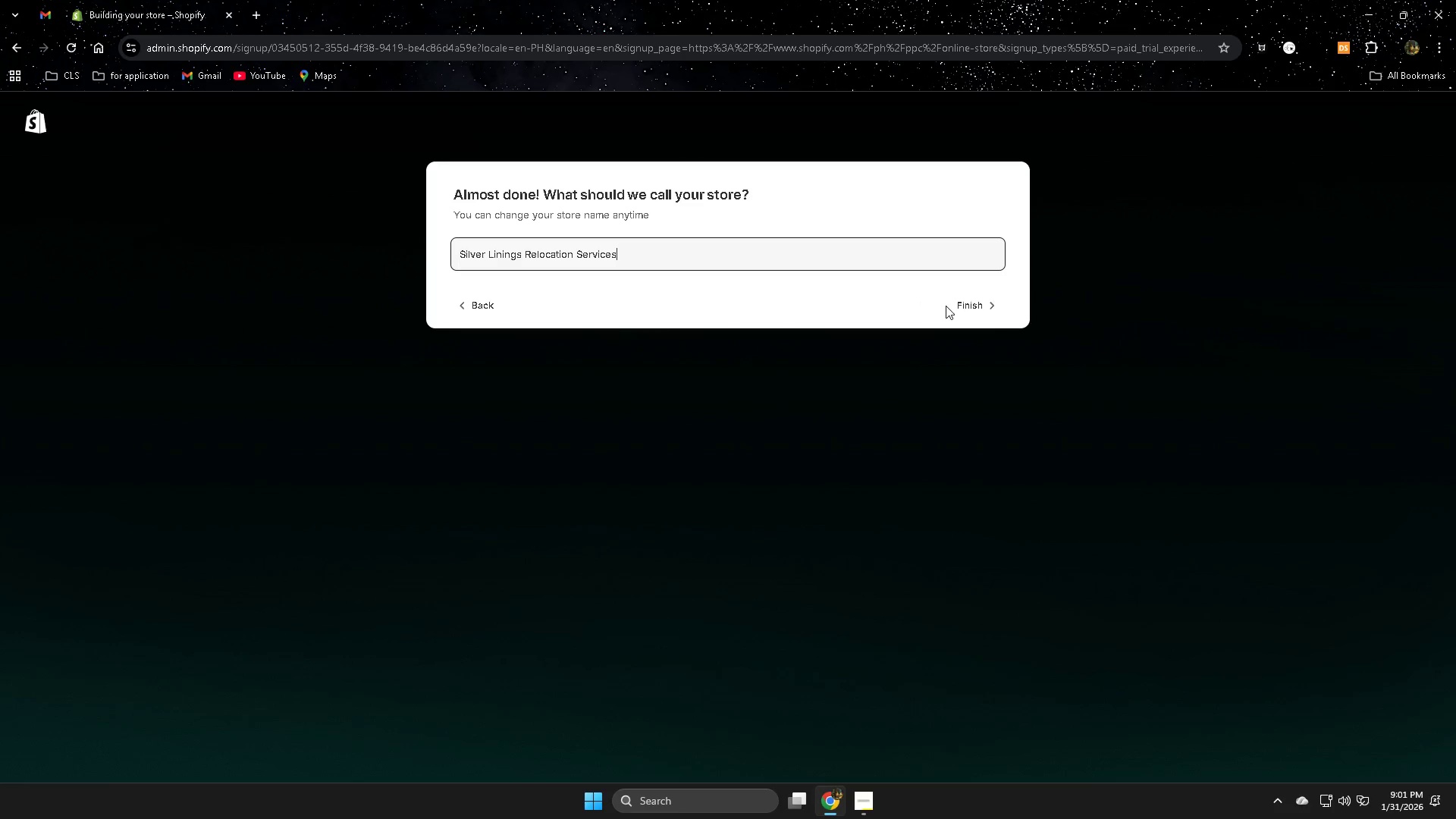 
left_click([969, 304])
 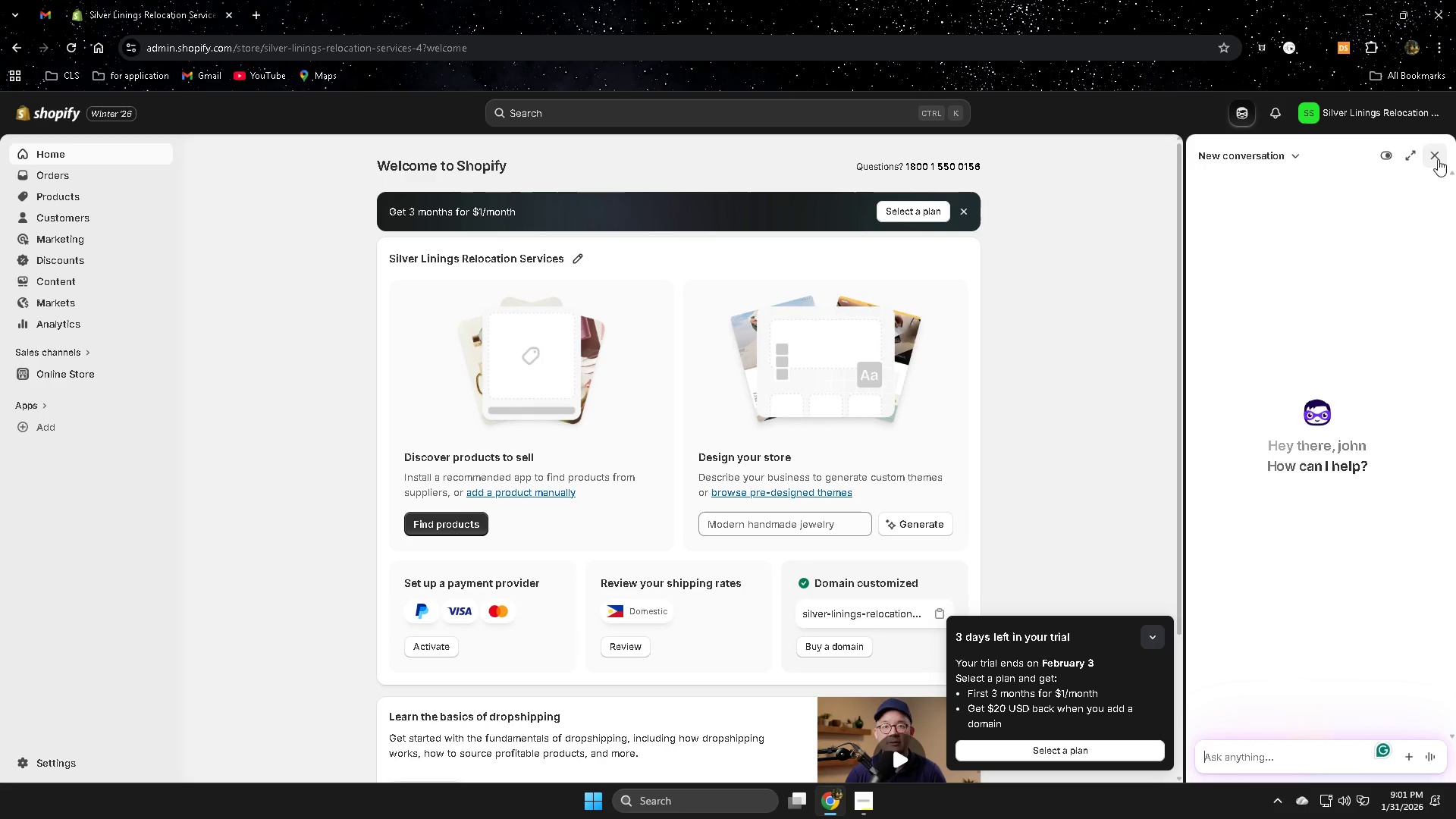 
wait(13.73)
 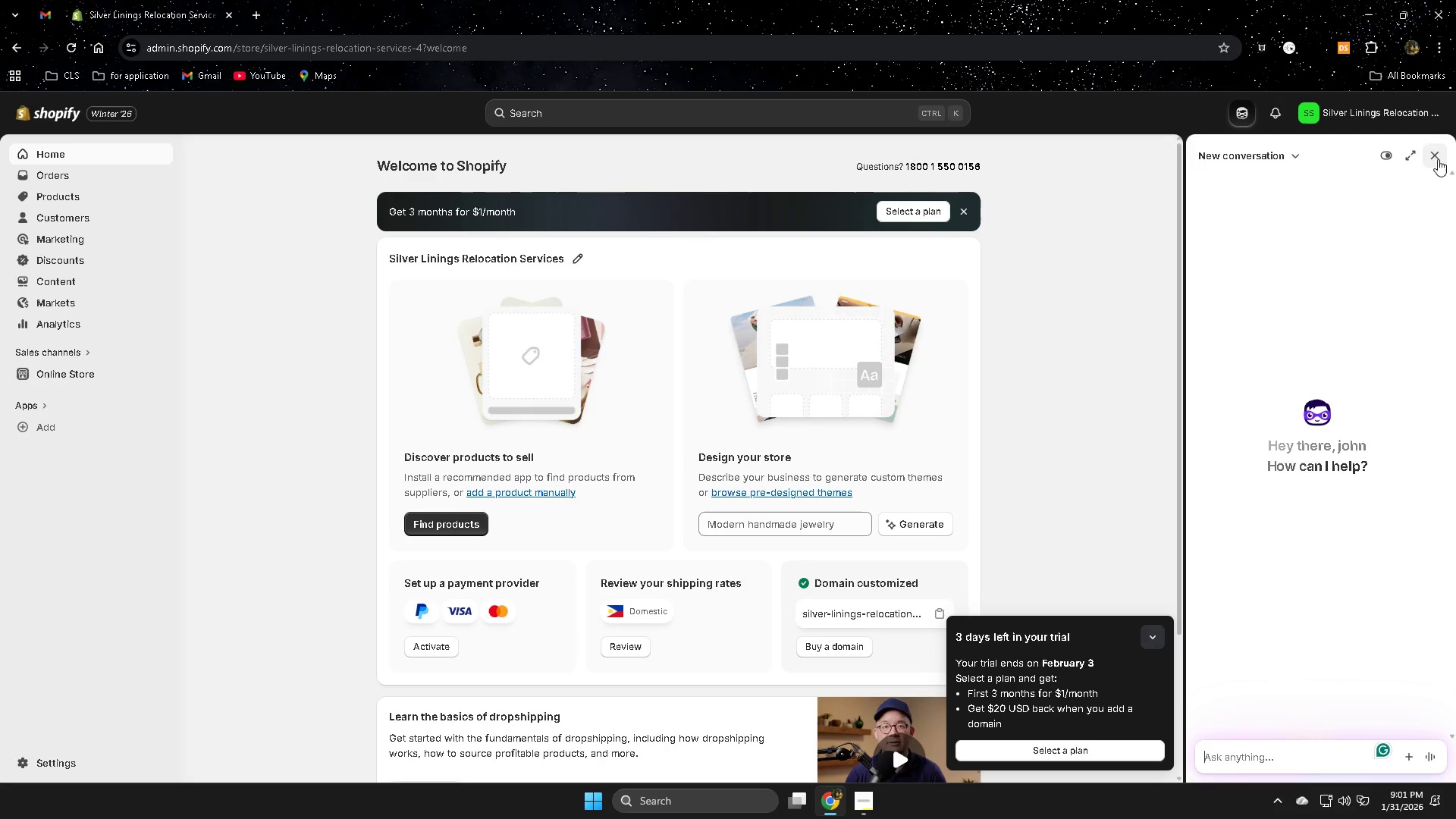 
left_click([1439, 155])
 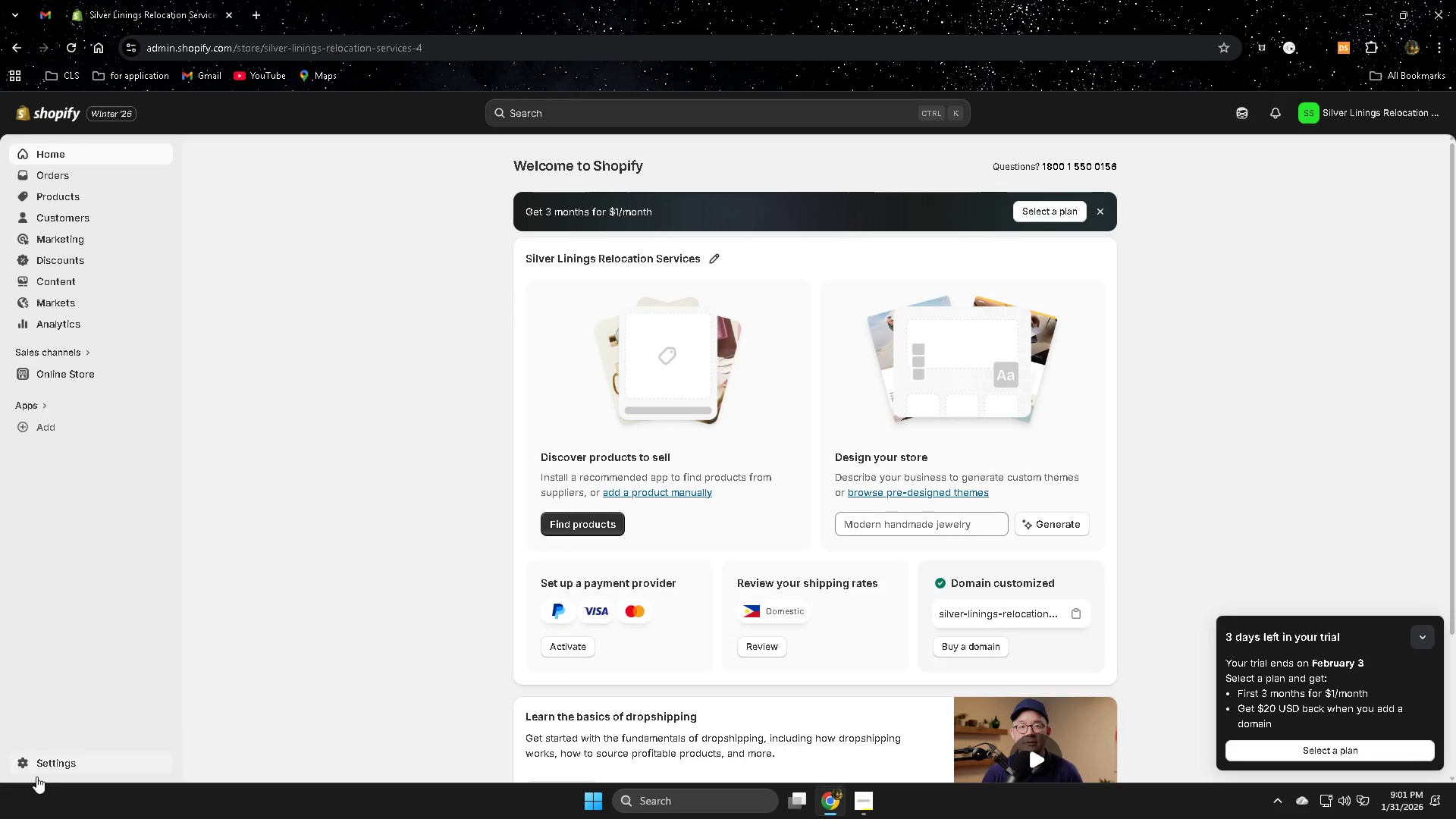 
left_click([54, 764])
 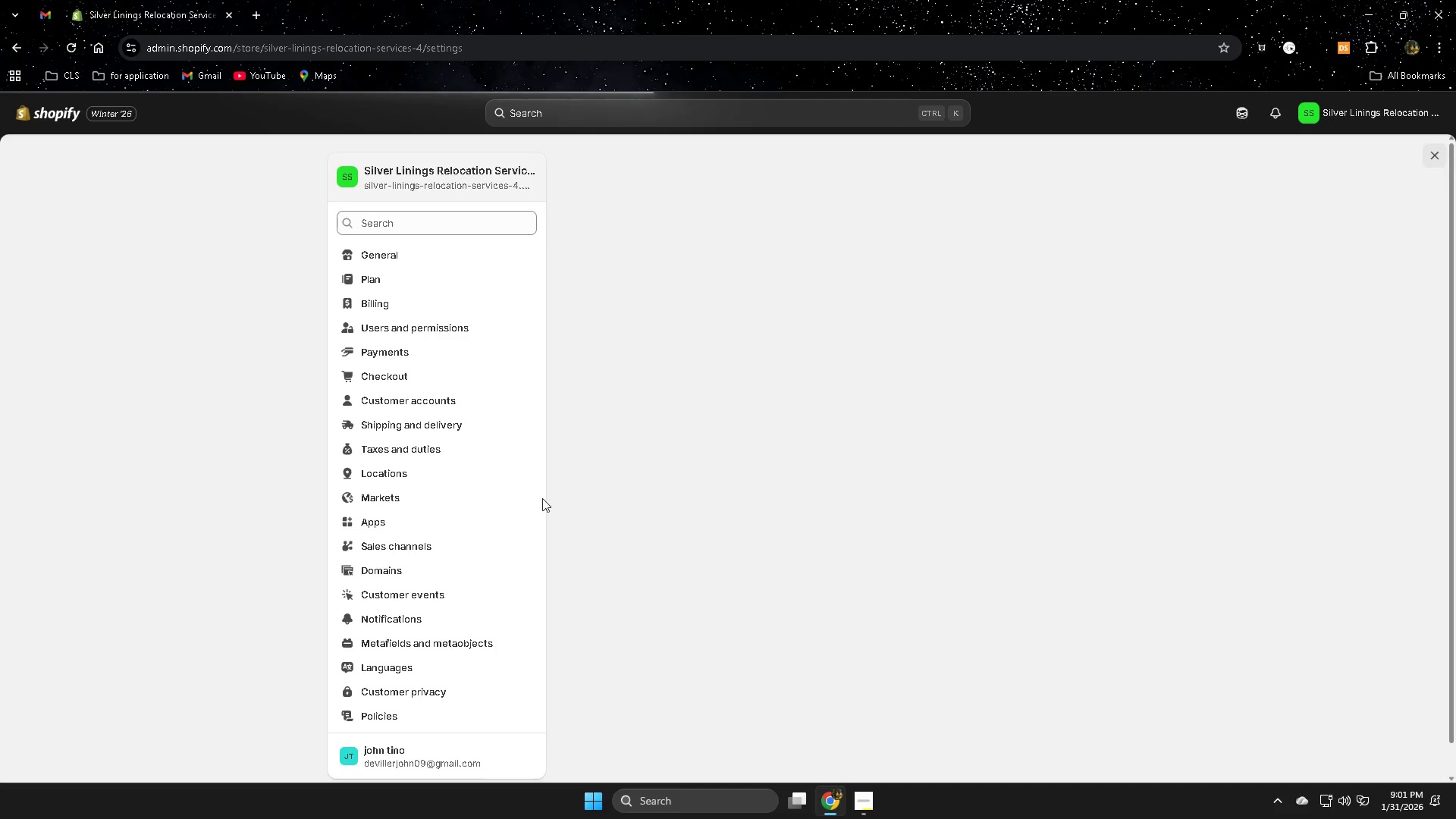 
left_click([421, 249])
 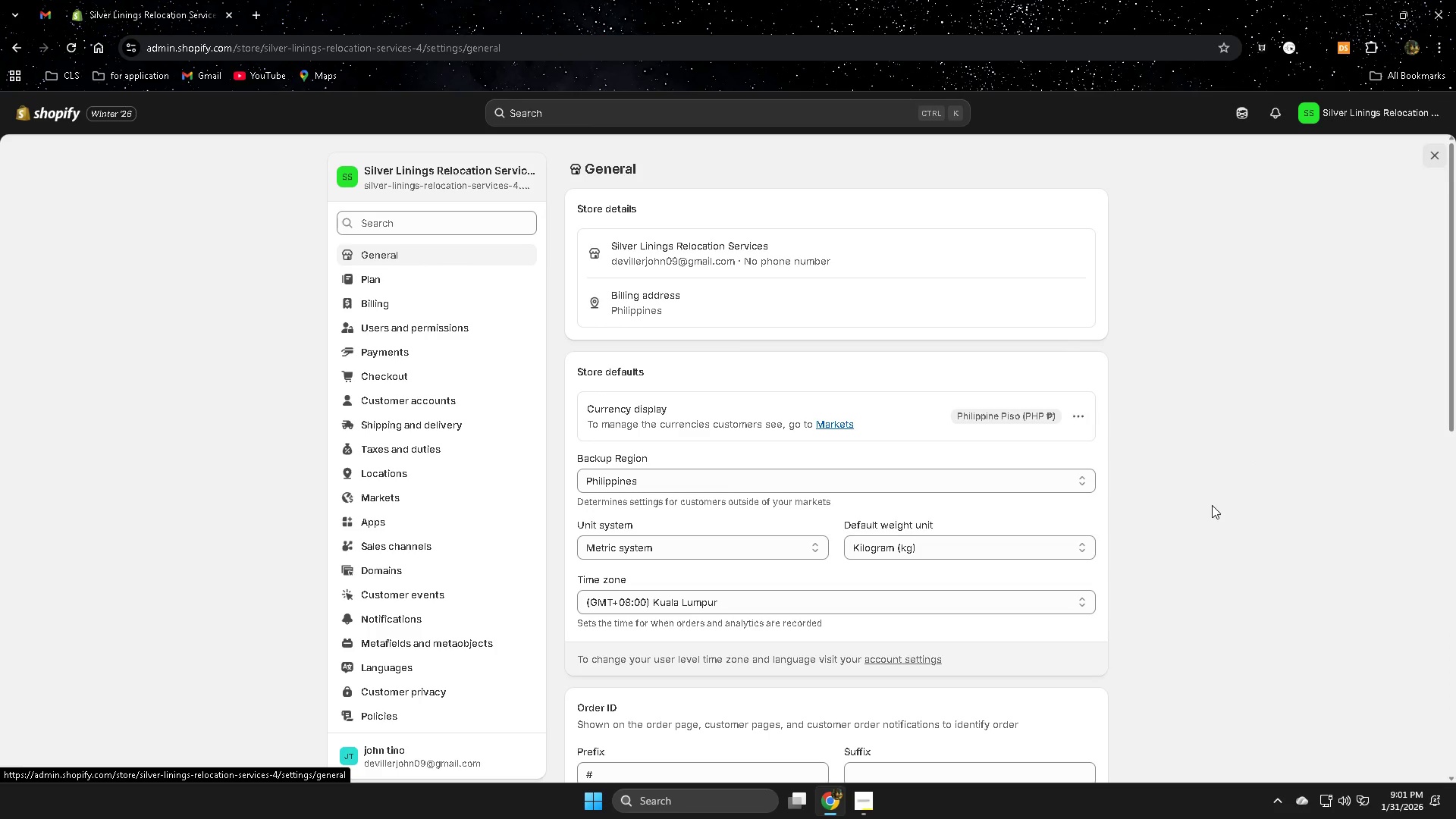 
scroll: coordinate [1212, 505], scroll_direction: down, amount: 1.0
 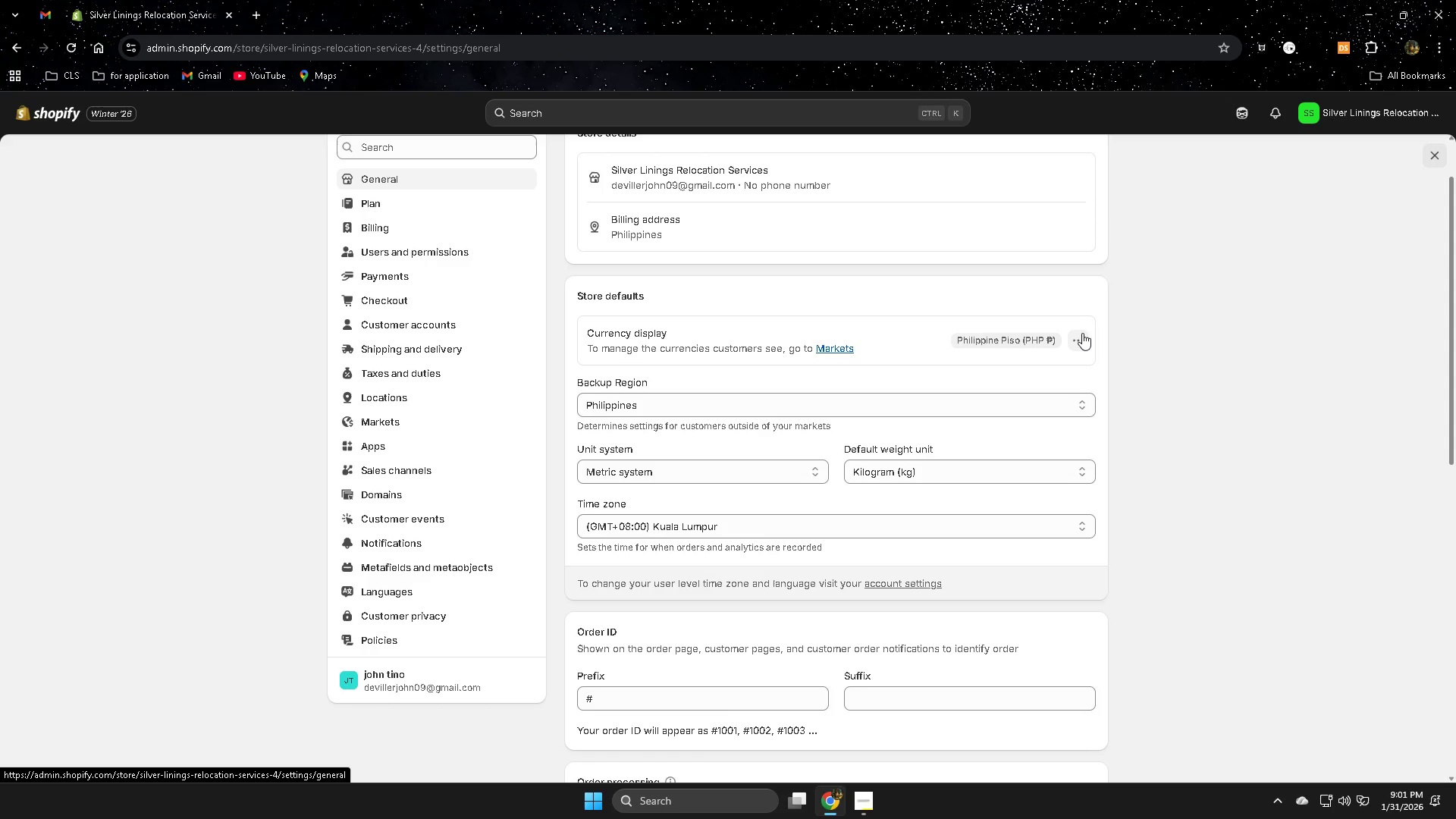 
left_click([1078, 342])
 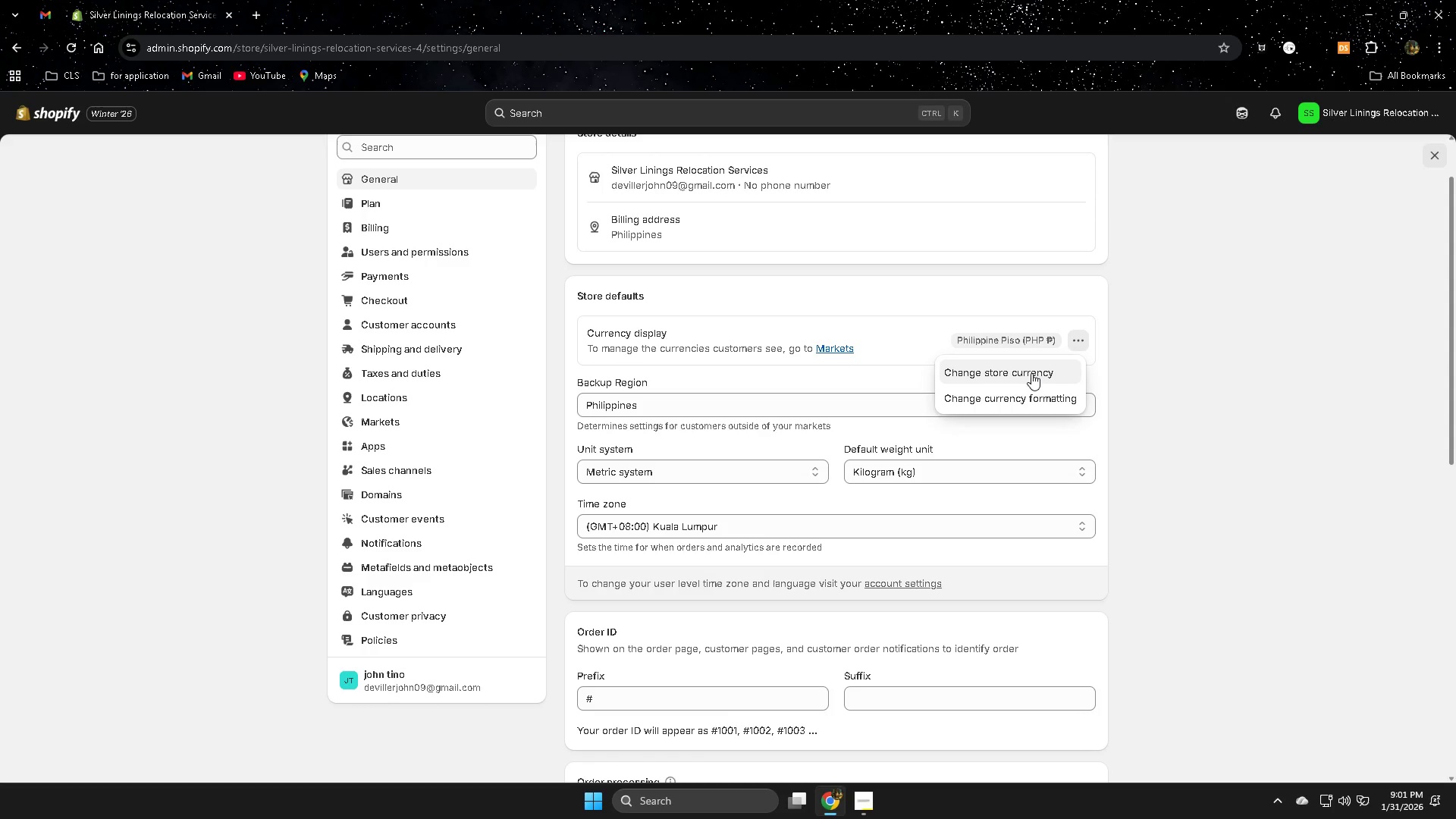 
left_click([1031, 373])
 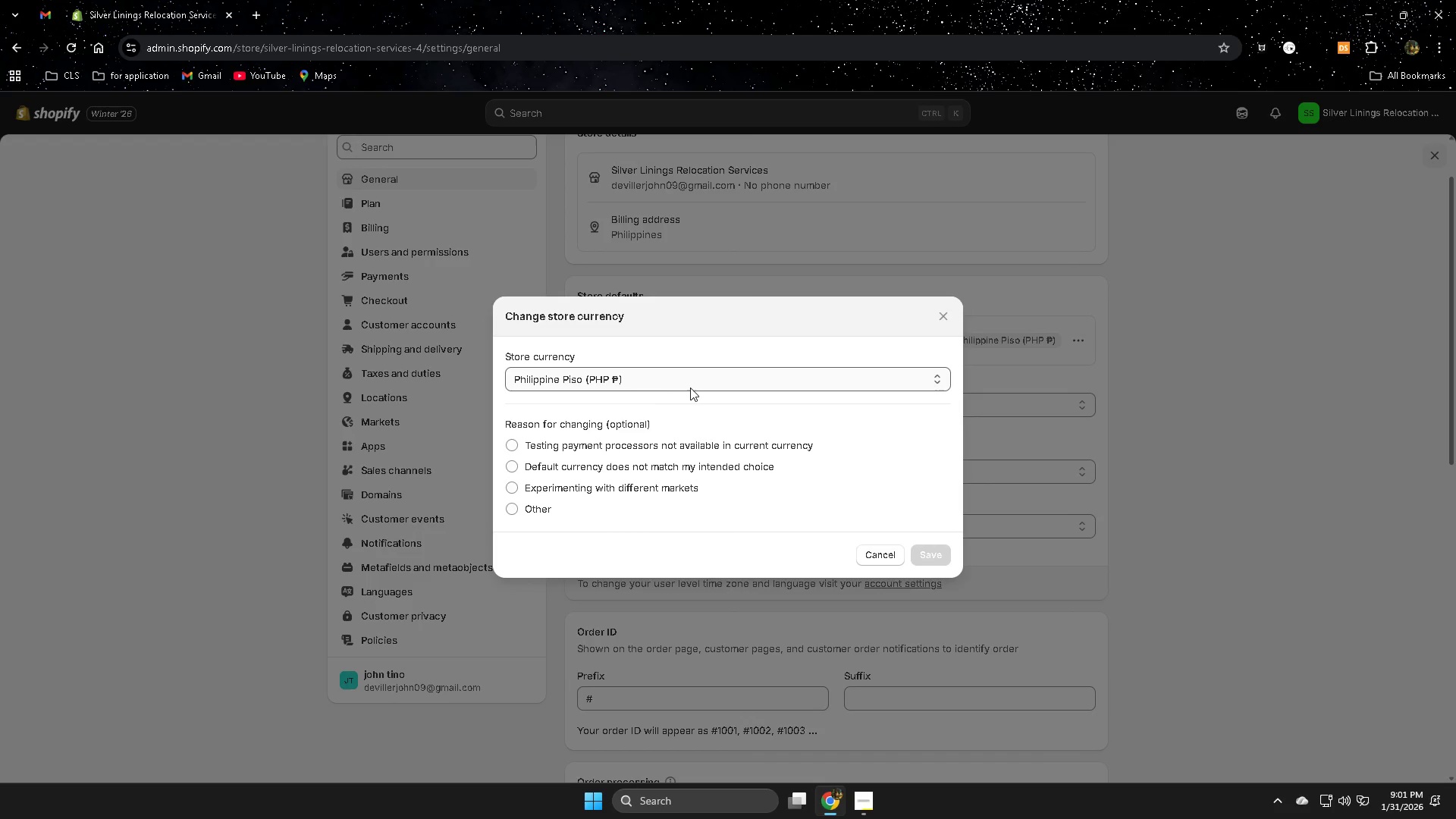 
left_click([694, 384])
 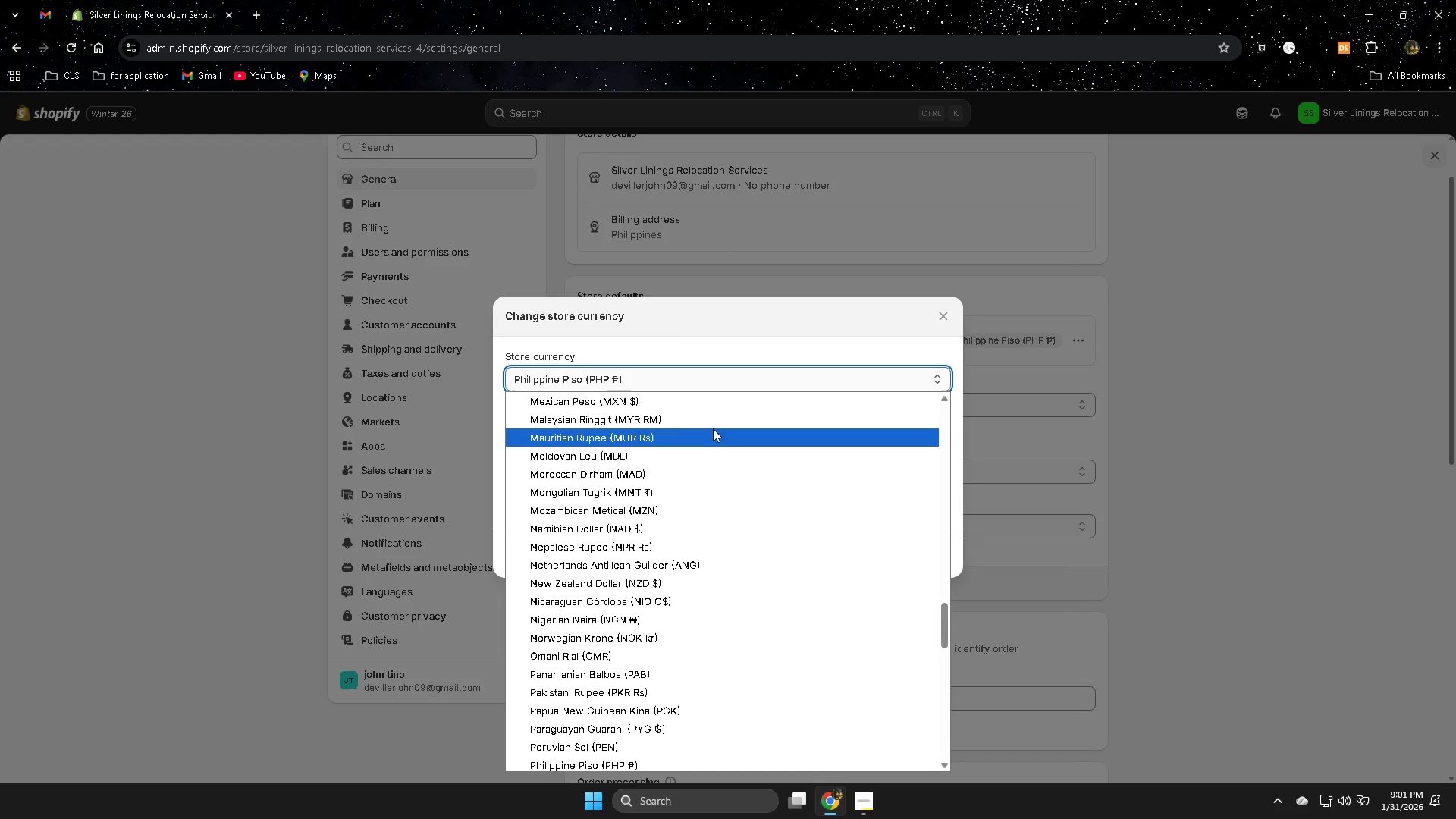 
type(un)
key(Backspace)
type(u)
 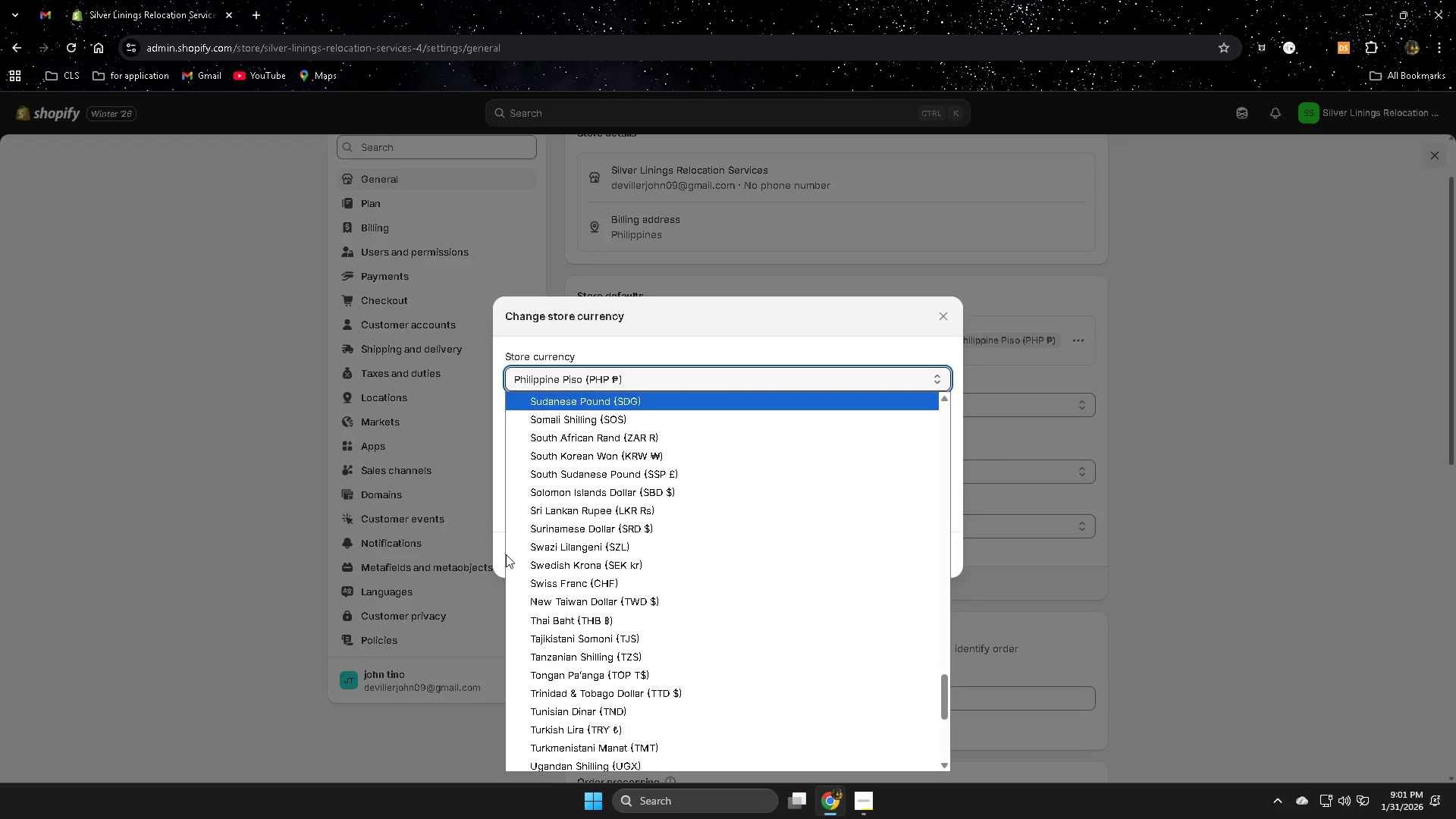 
scroll: coordinate [828, 582], scroll_direction: up, amount: 18.0
 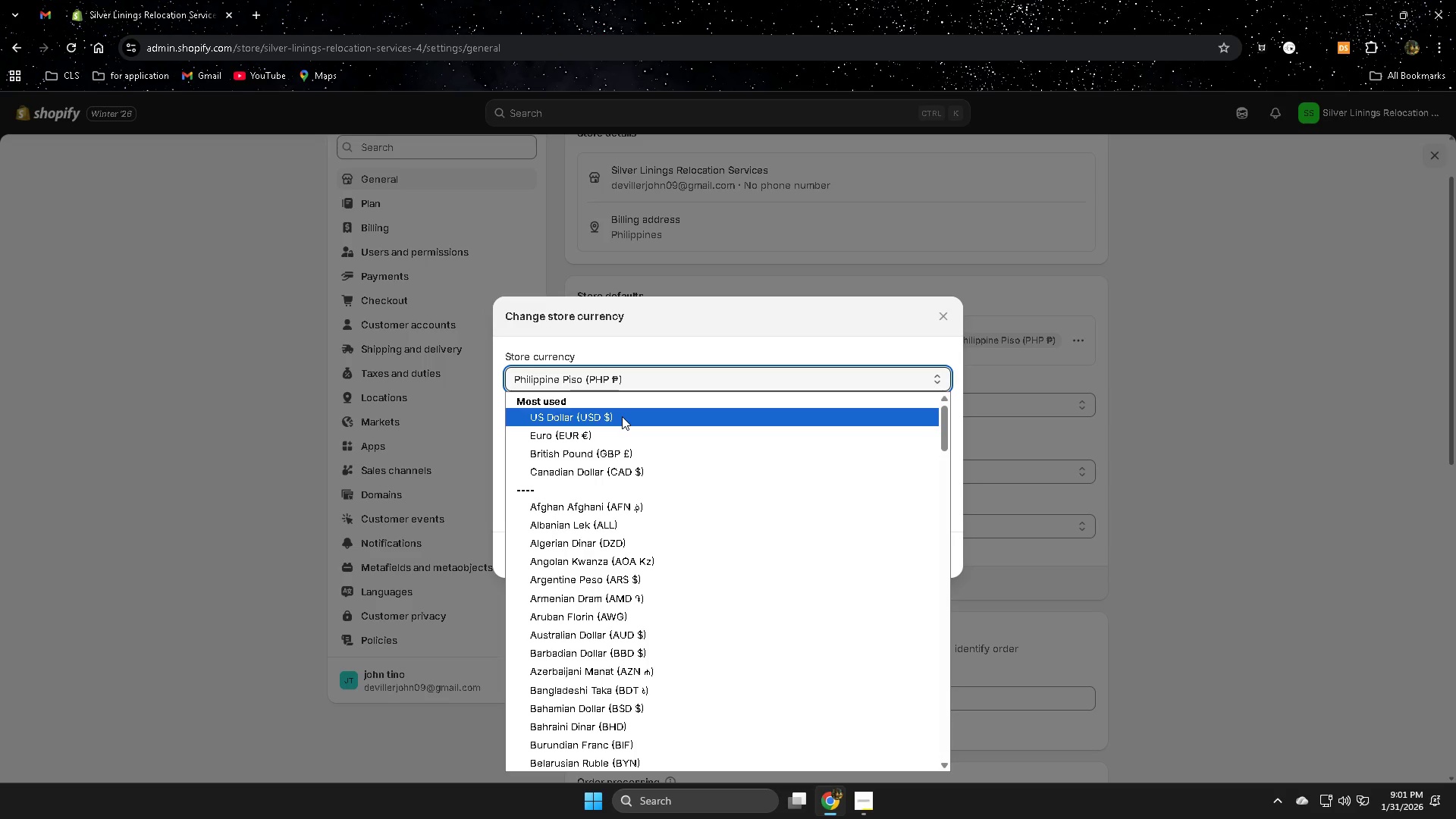 
left_click([622, 416])
 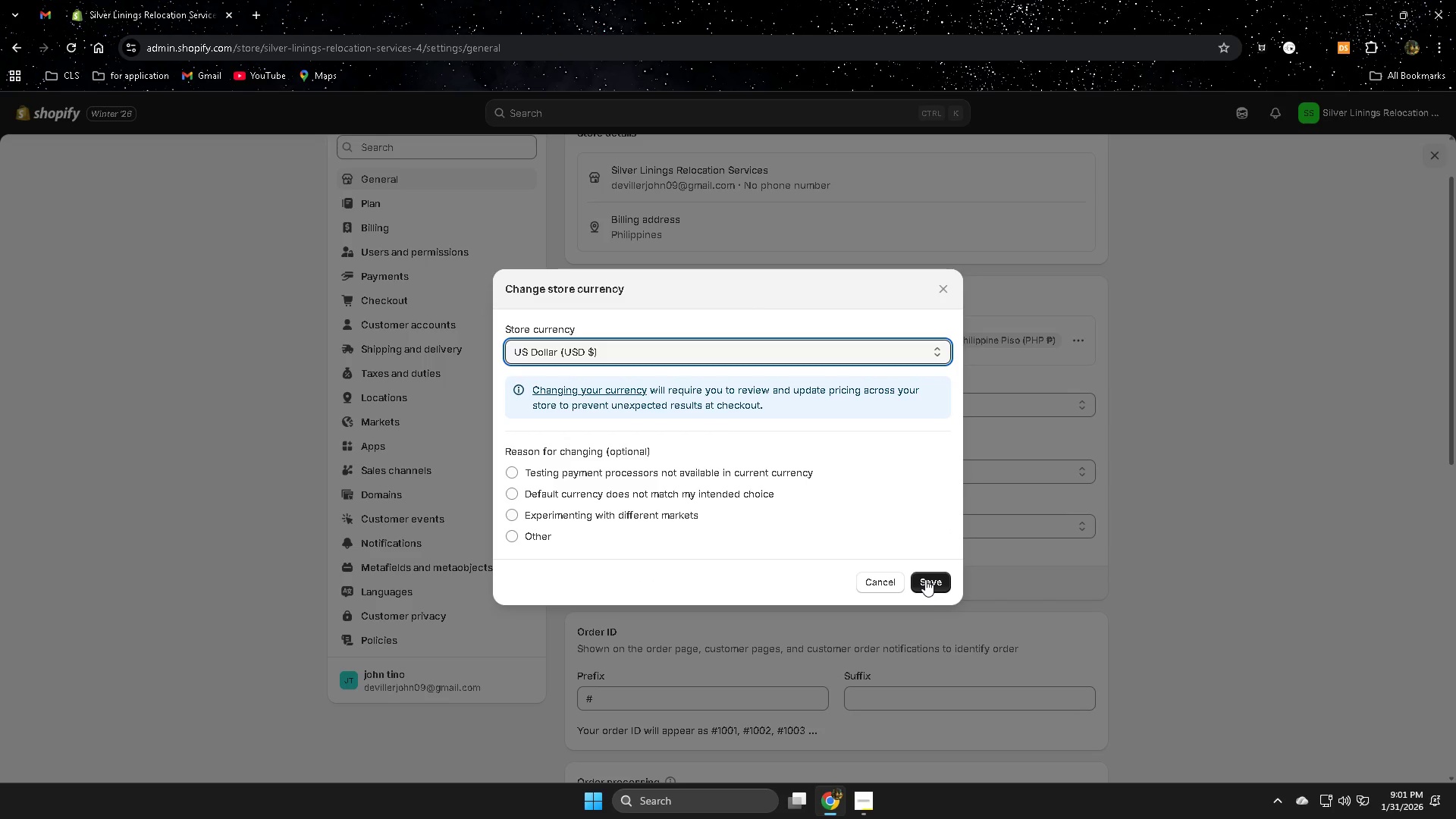 
wait(8.03)
 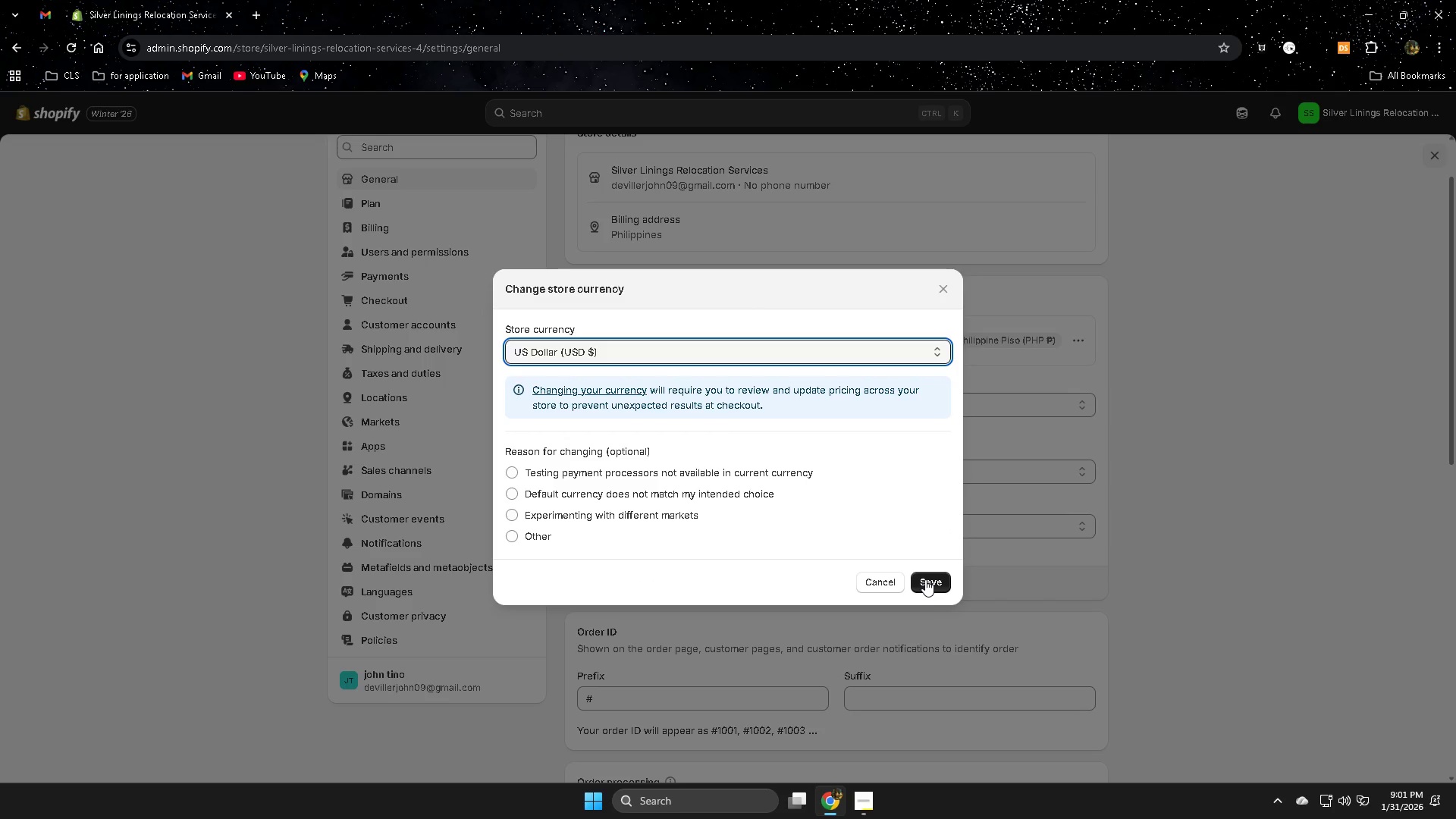 
left_click([929, 584])
 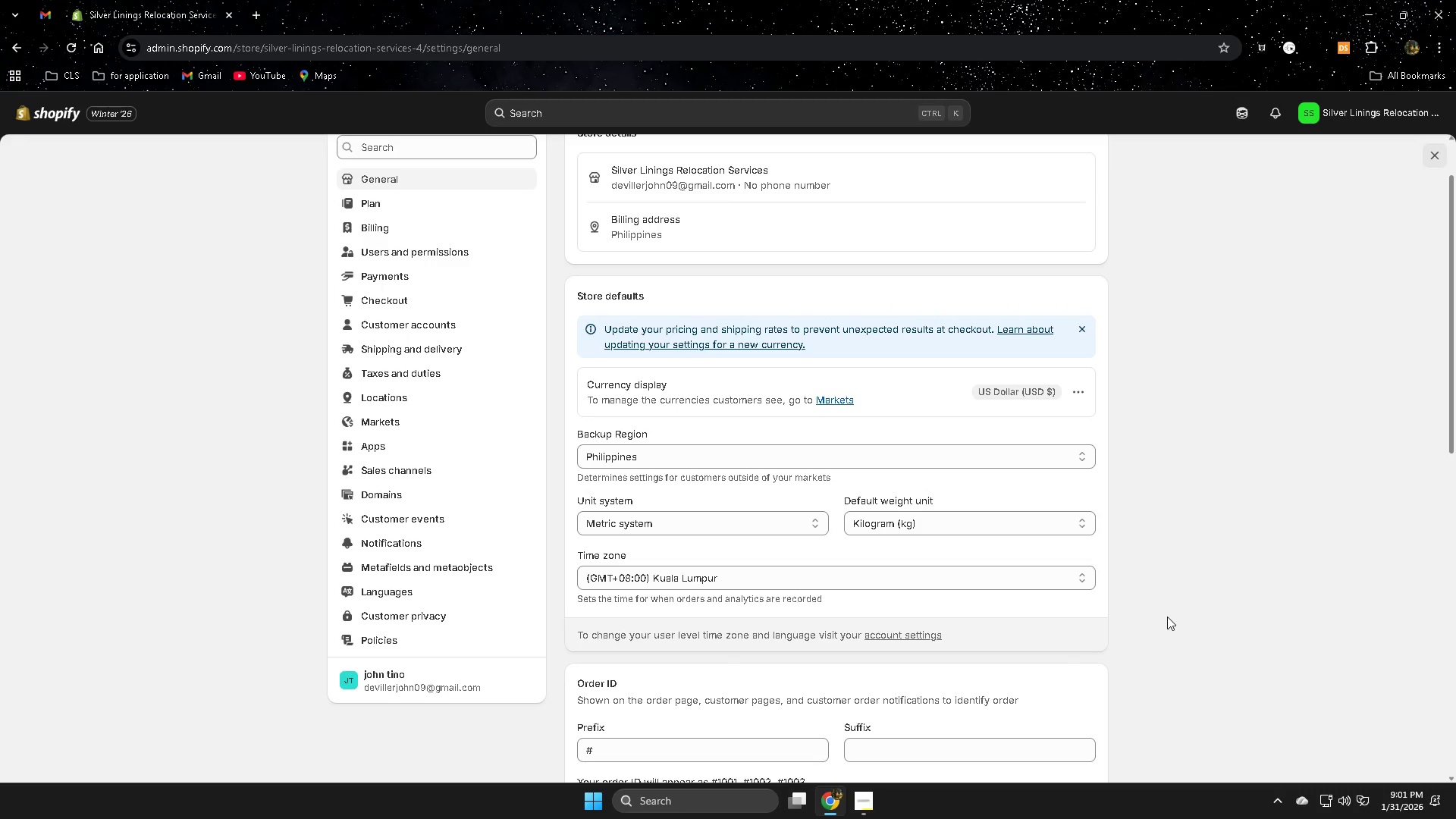 
scroll: coordinate [1167, 617], scroll_direction: up, amount: 4.0
 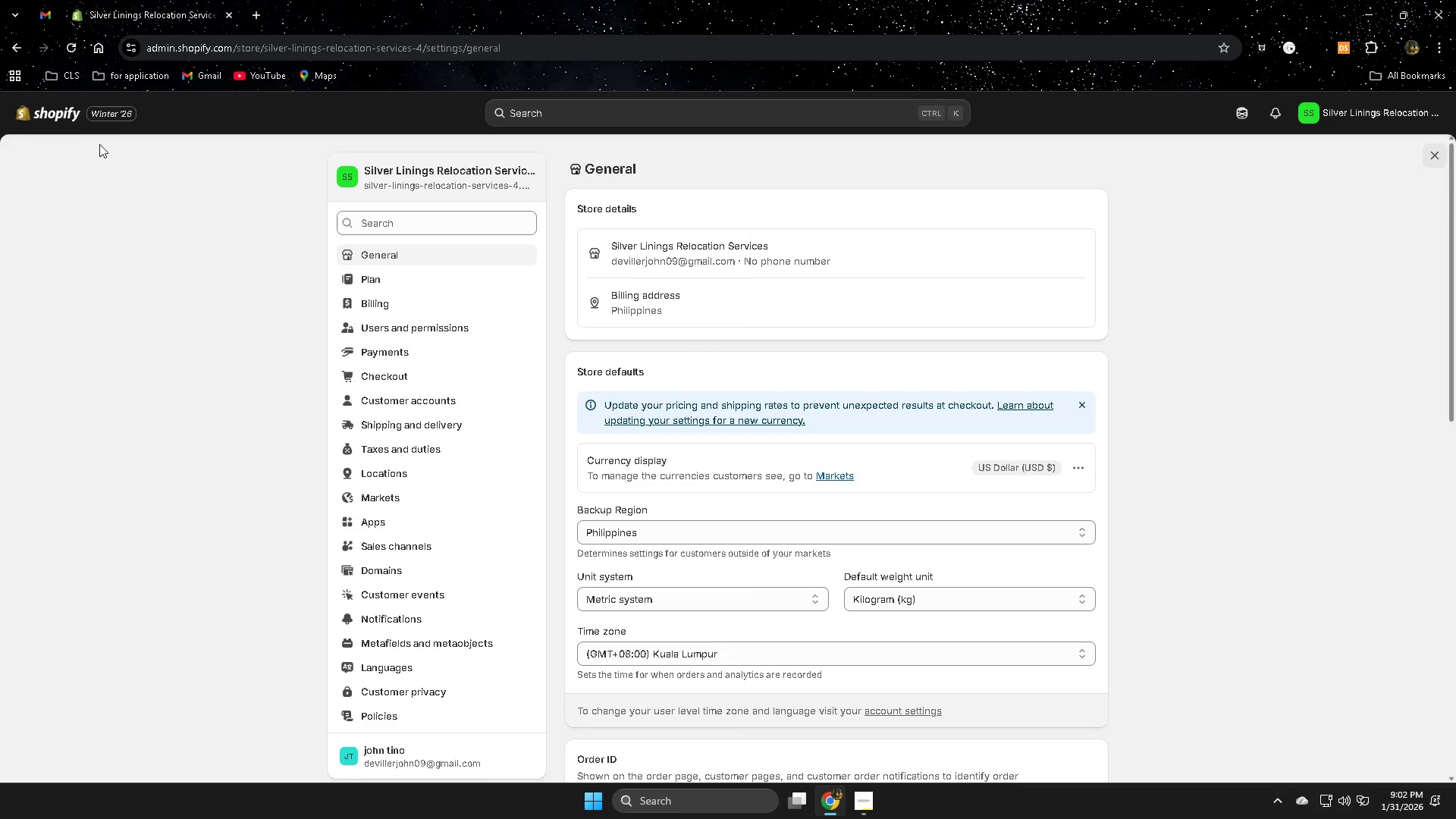 
left_click([38, 114])
 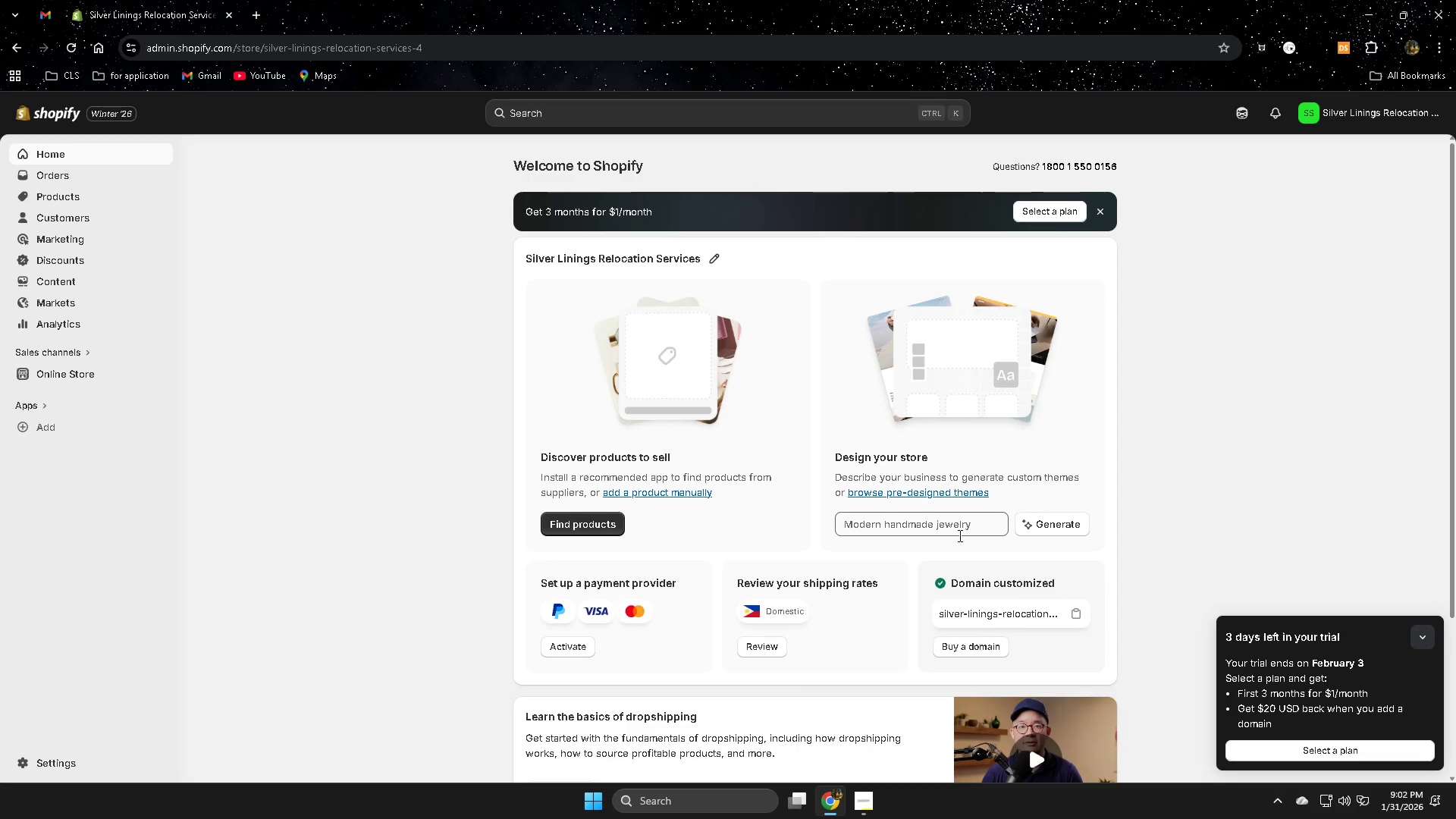 
scroll: coordinate [372, 479], scroll_direction: none, amount: 0.0
 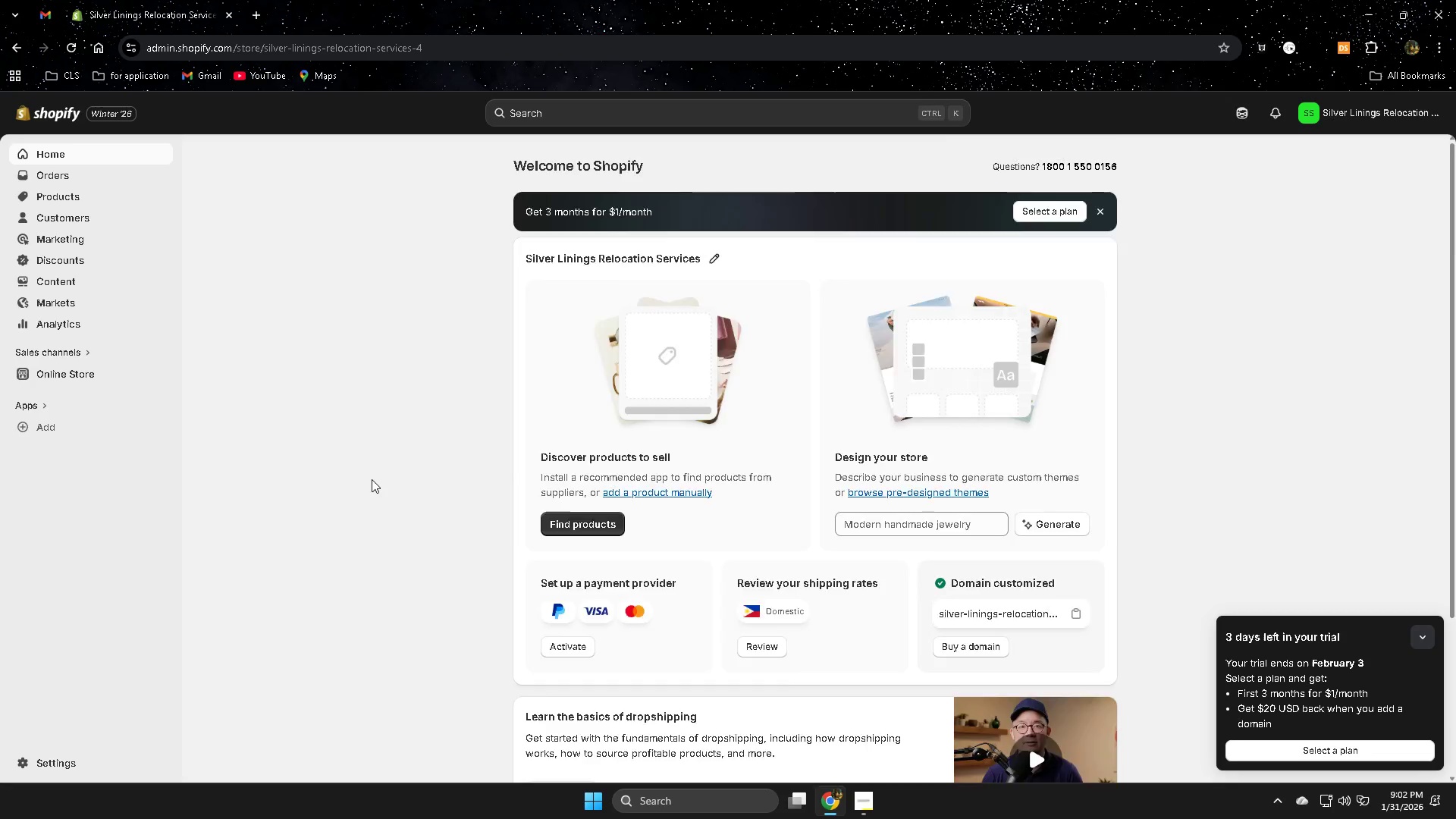 
scroll: coordinate [372, 476], scroll_direction: down, amount: 2.0
 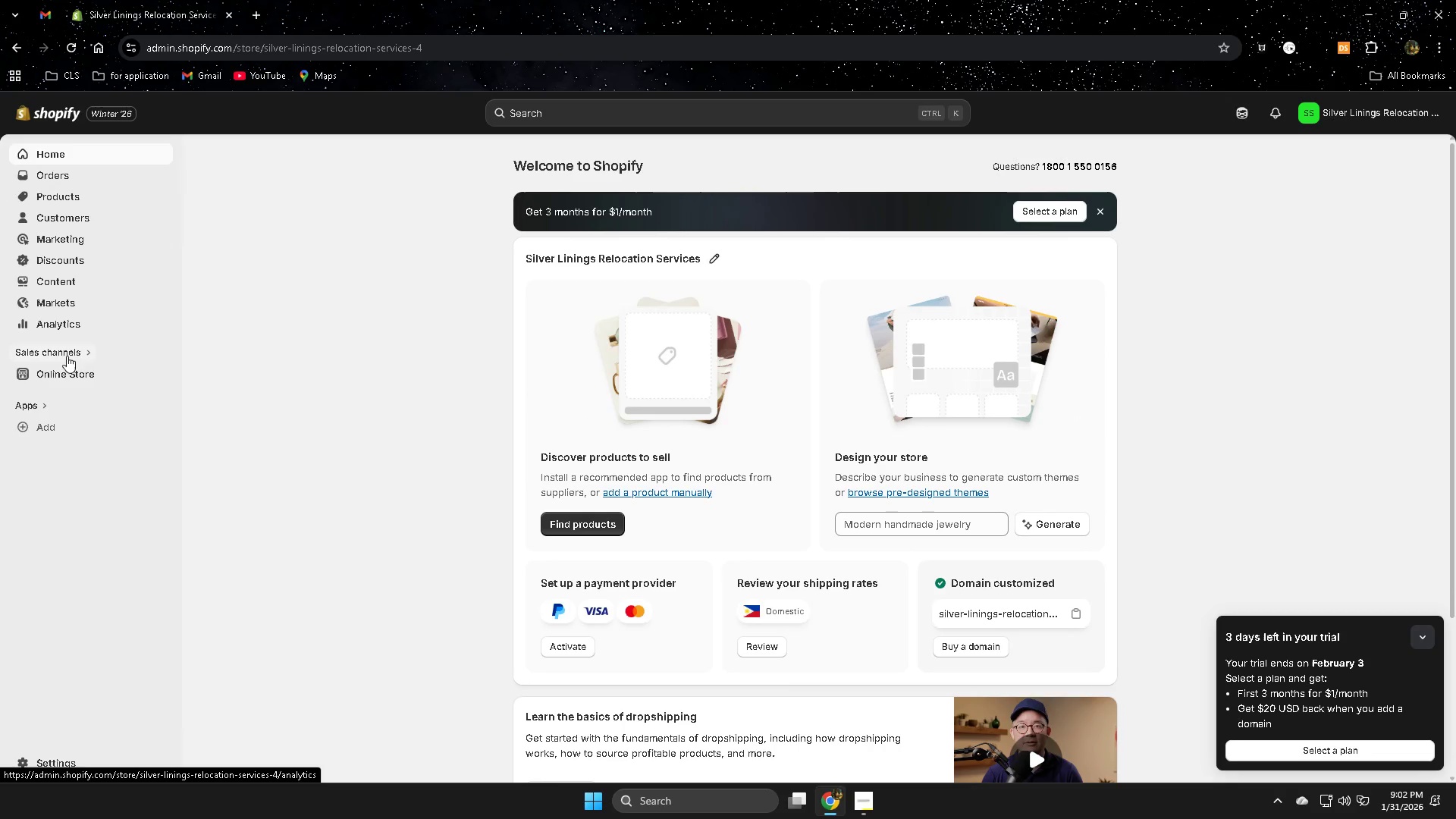 
left_click([58, 374])
 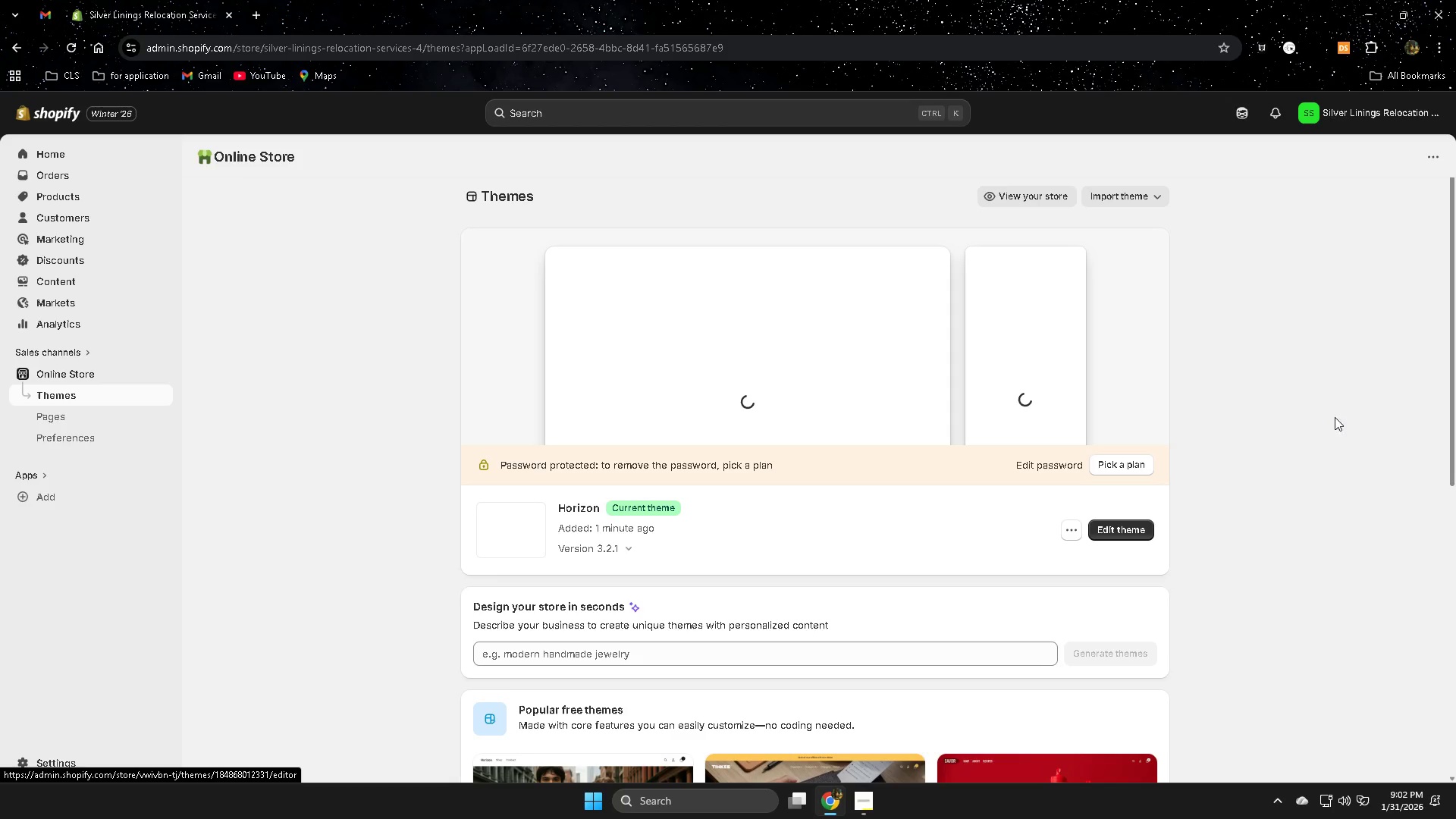 
wait(10.99)
 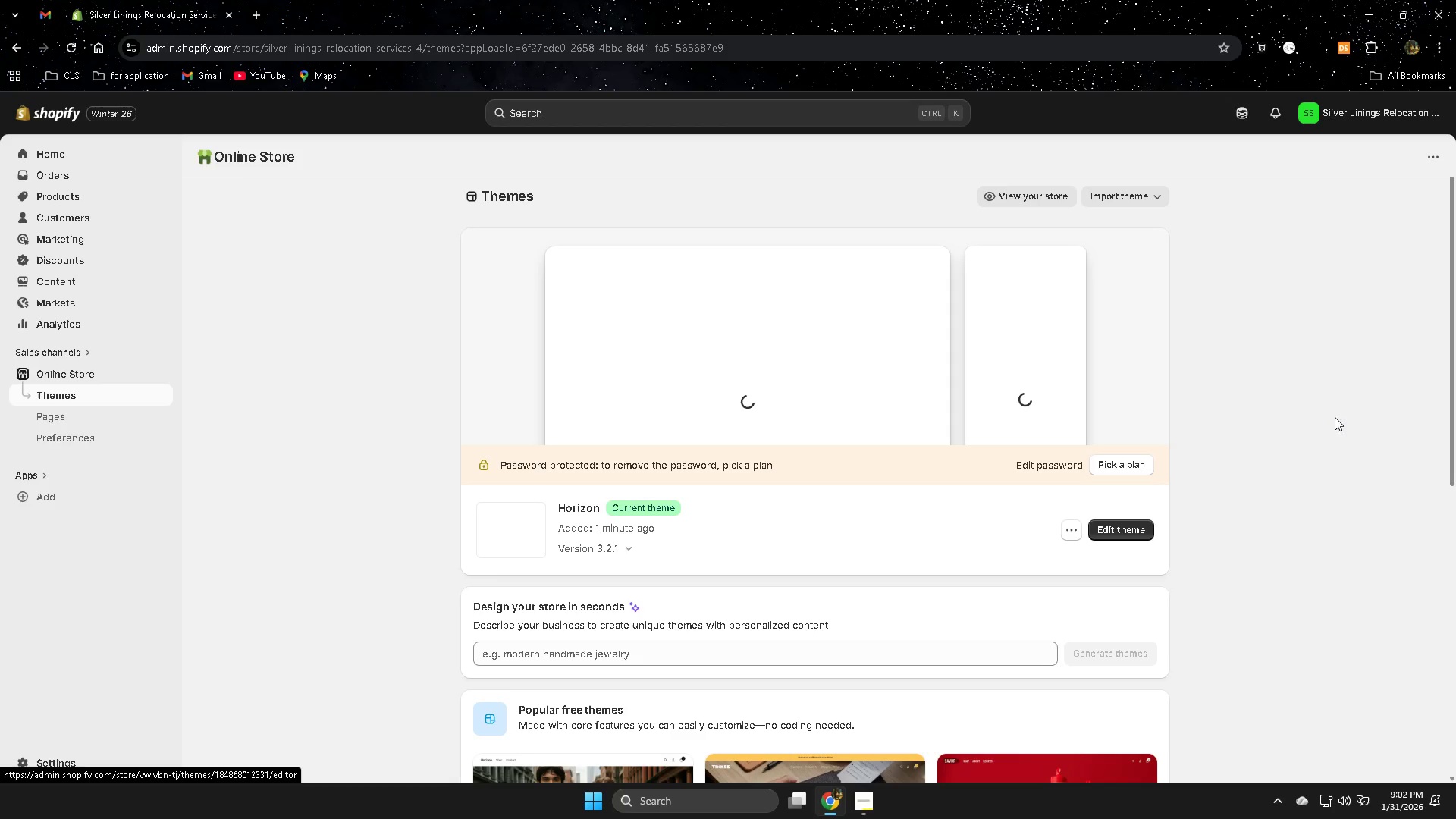 
scroll: coordinate [1255, 441], scroll_direction: down, amount: 9.0
 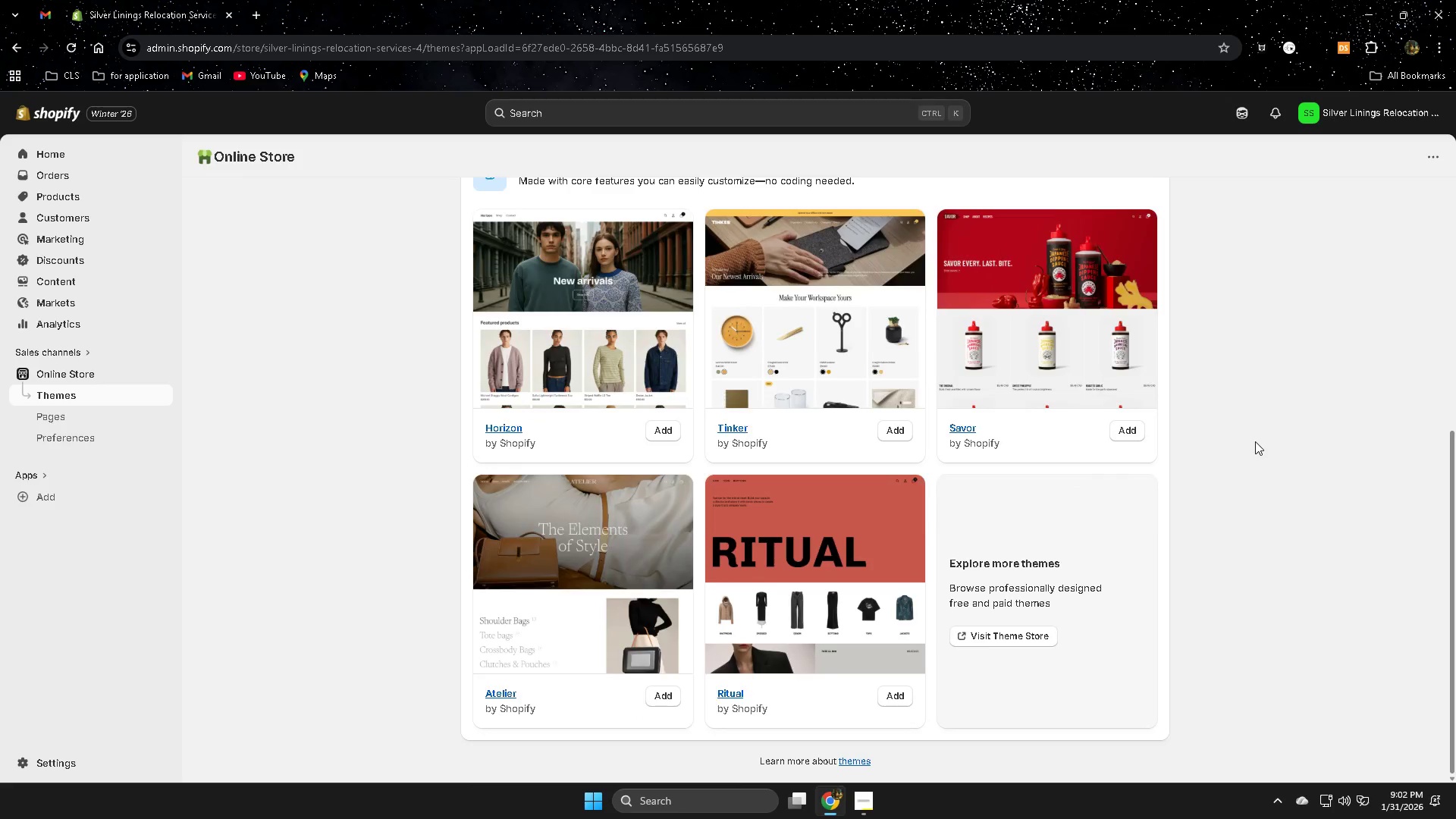 
scroll: coordinate [1255, 441], scroll_direction: up, amount: 4.0
 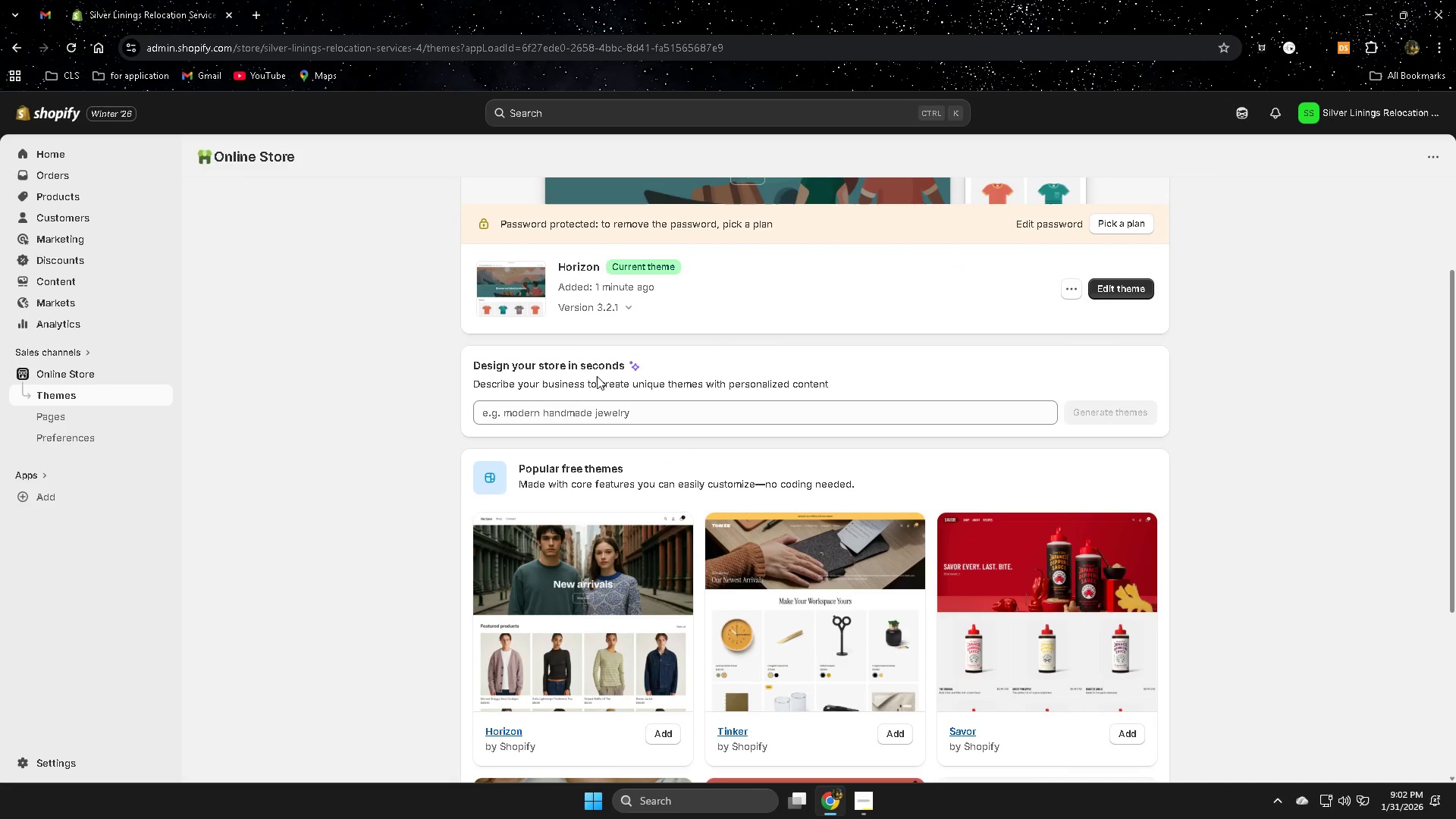 
wait(8.17)
 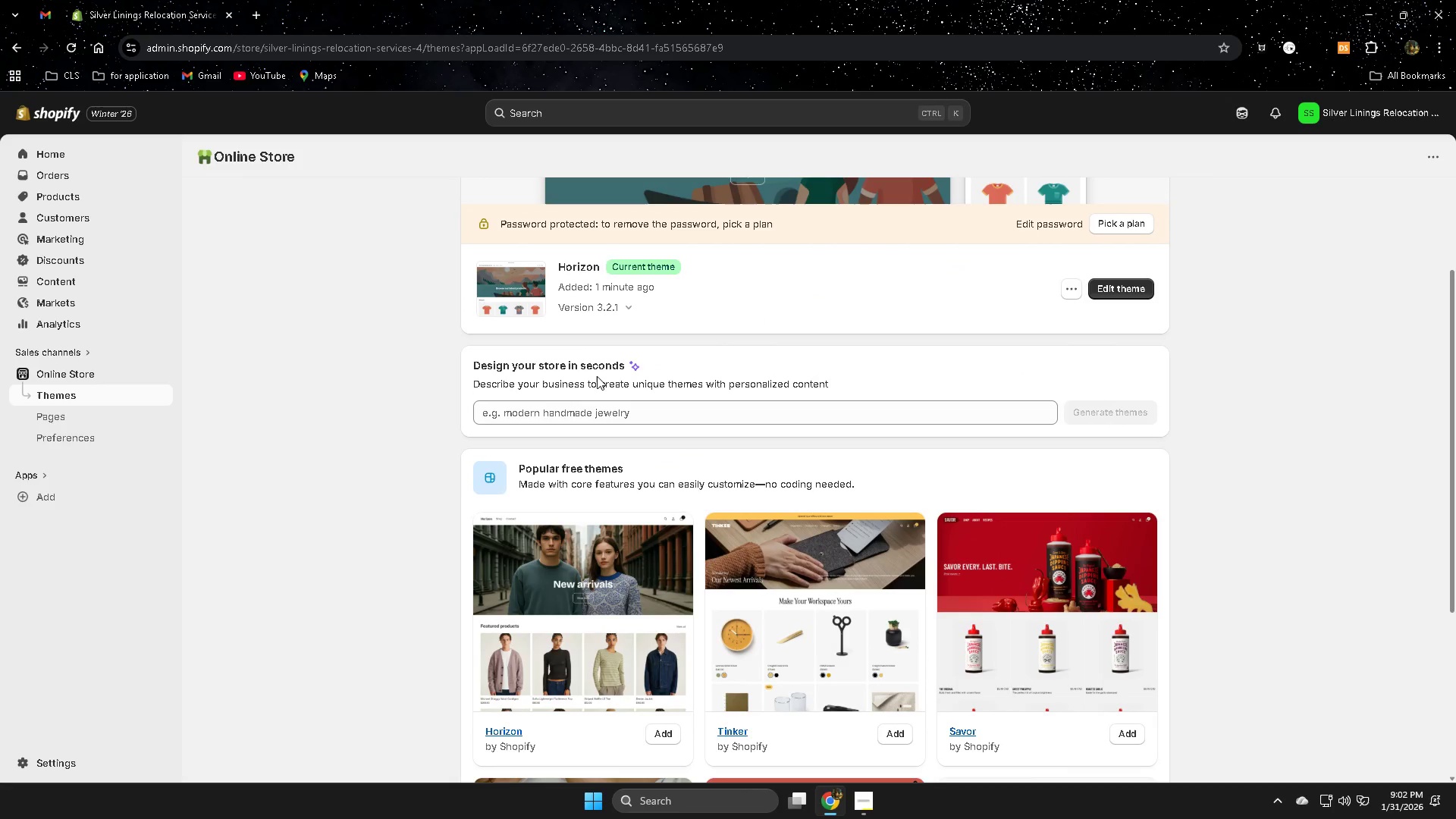 
scroll: coordinate [846, 512], scroll_direction: down, amount: 1.0
 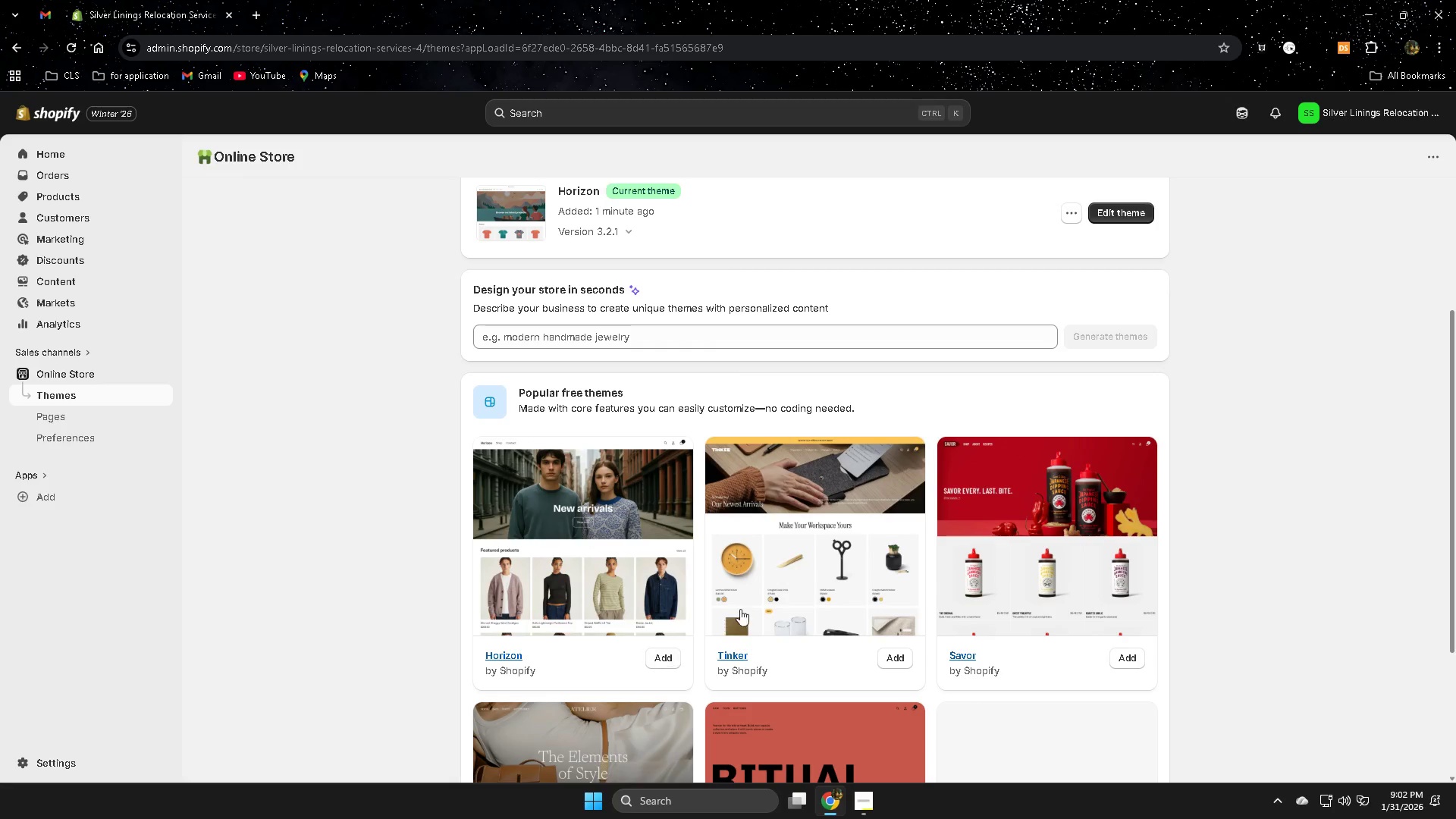 
wait(8.26)
 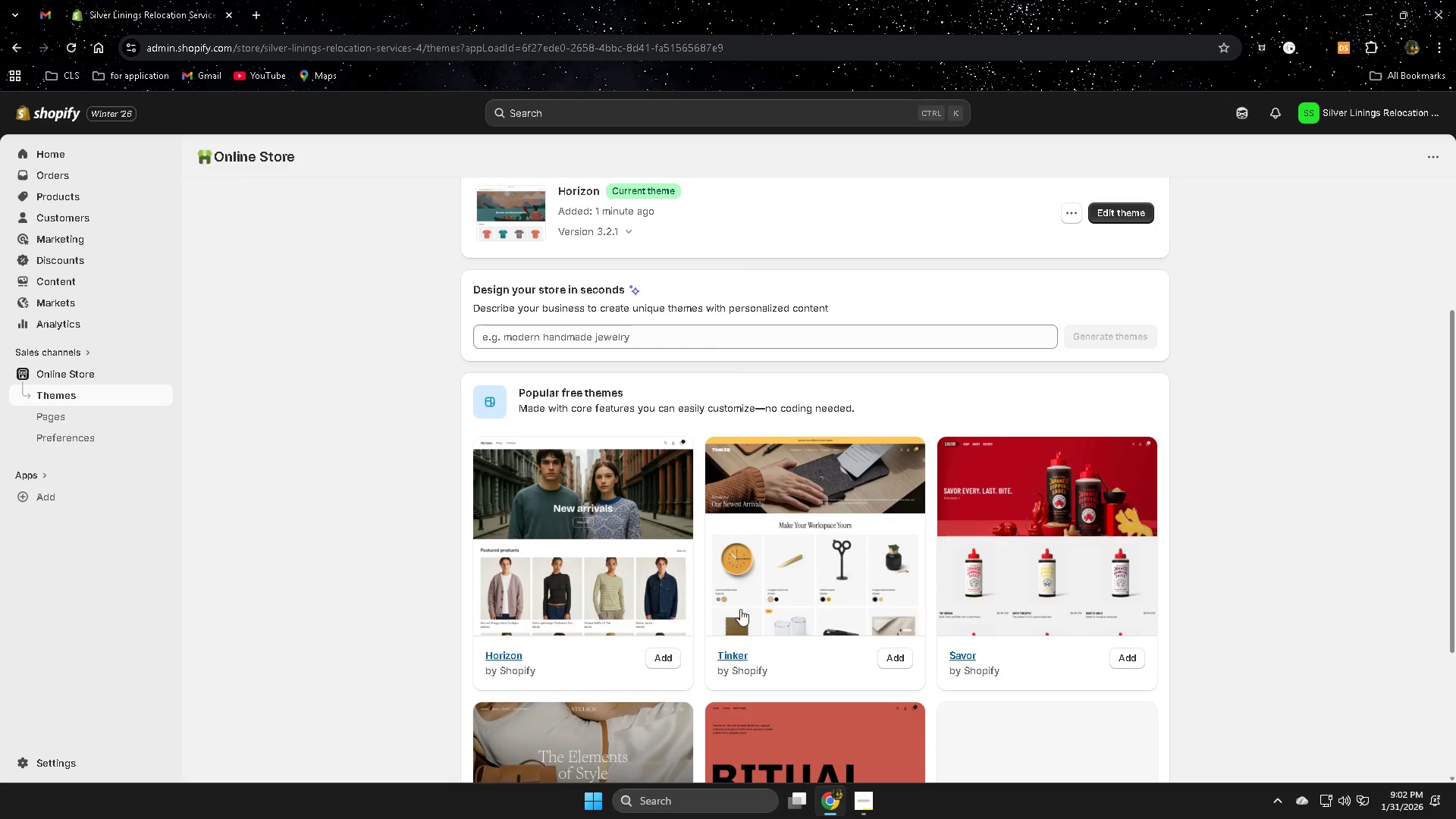 
left_click([665, 657])
 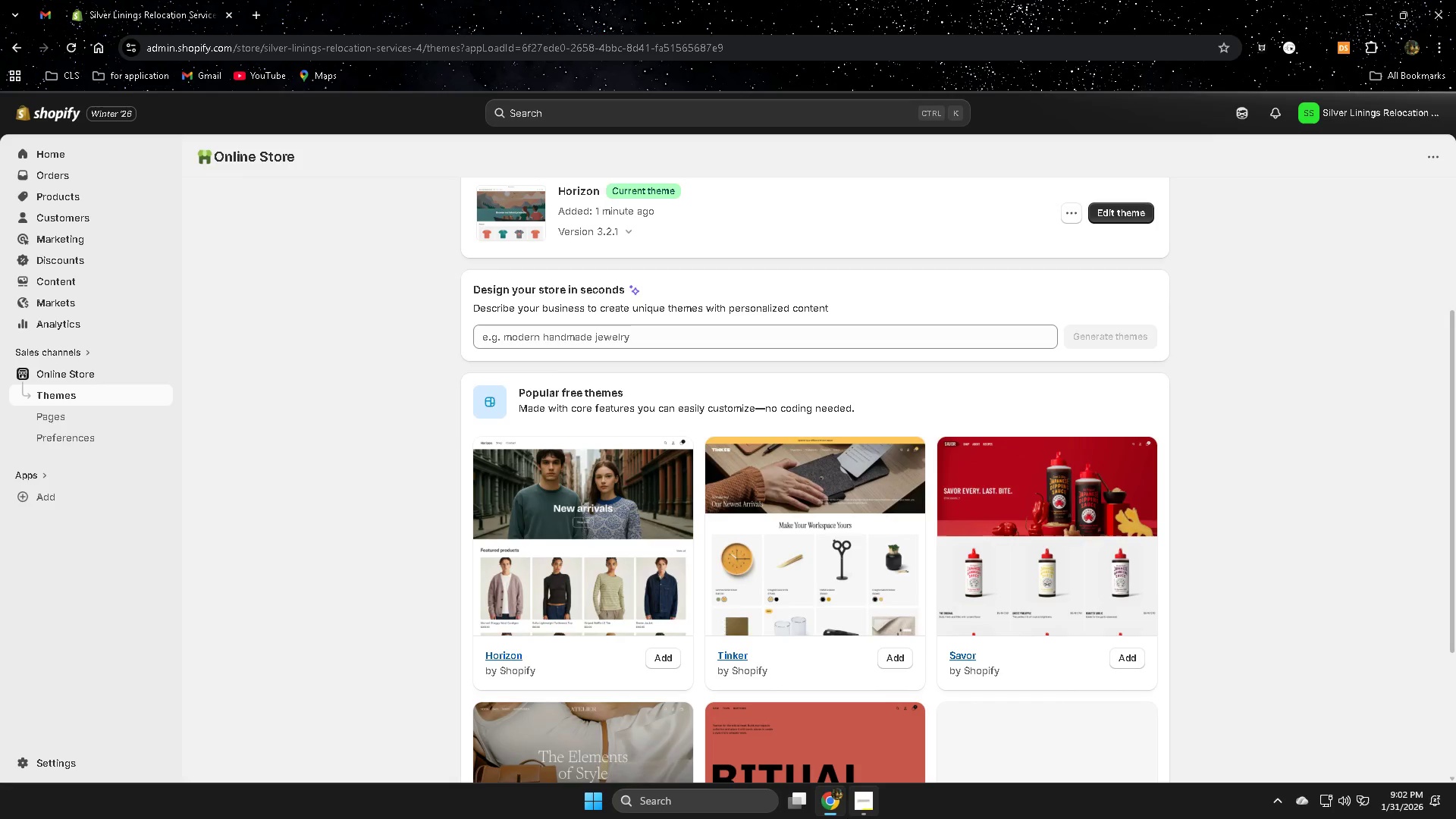 
left_click([870, 810])